 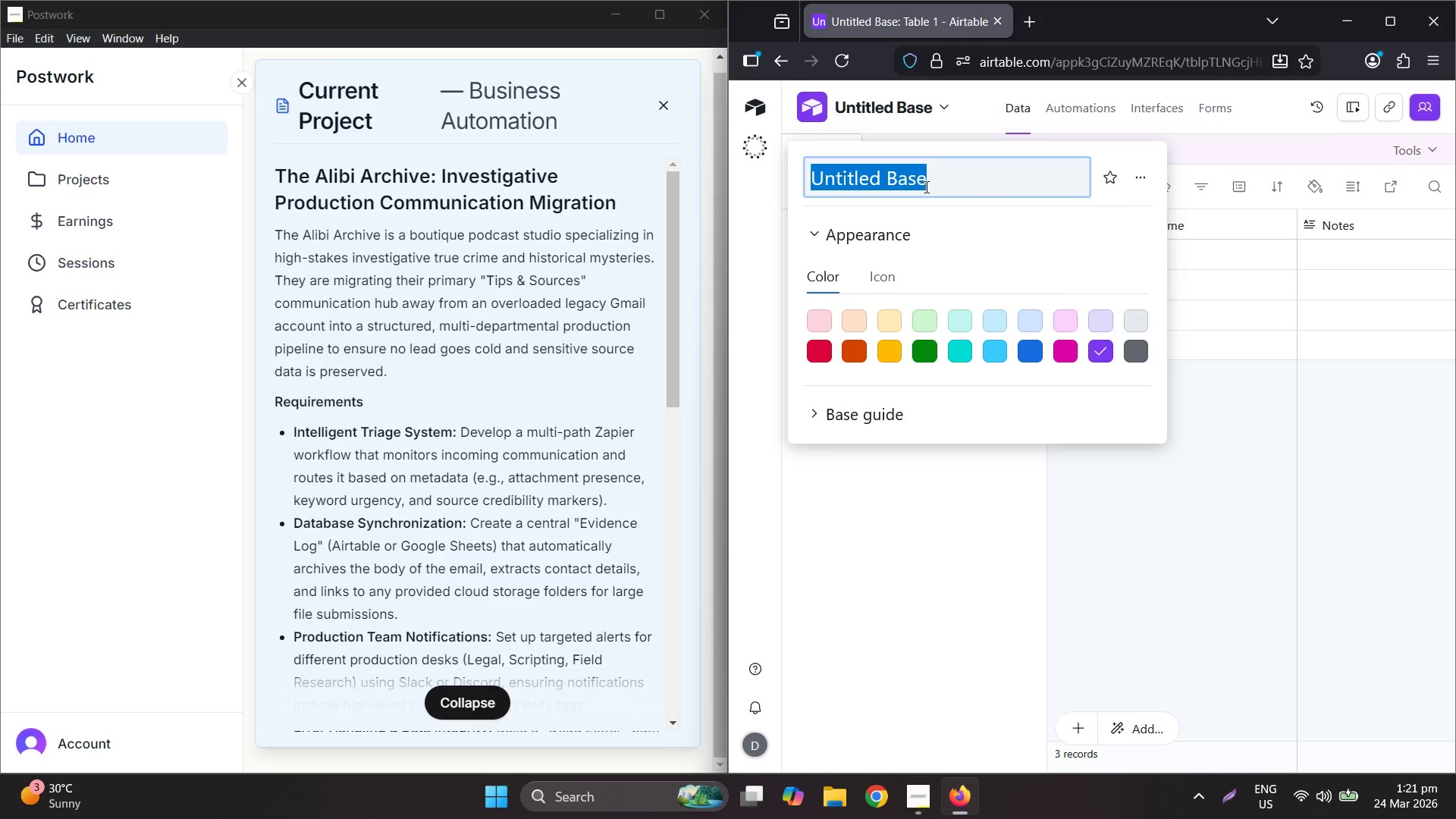 
hold_key(key=ShiftLeft, duration=0.66)
 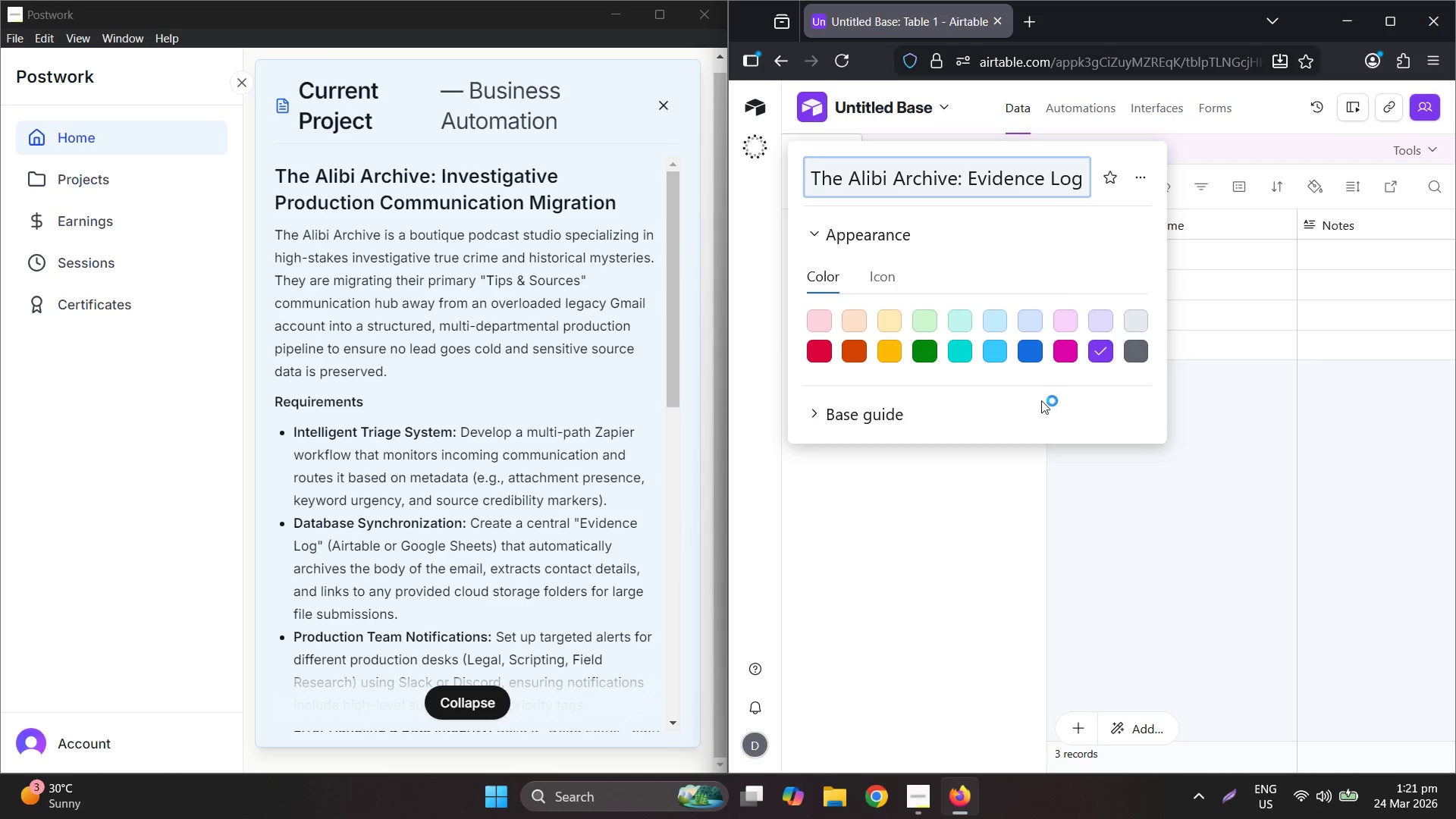 
left_click([1045, 464])
 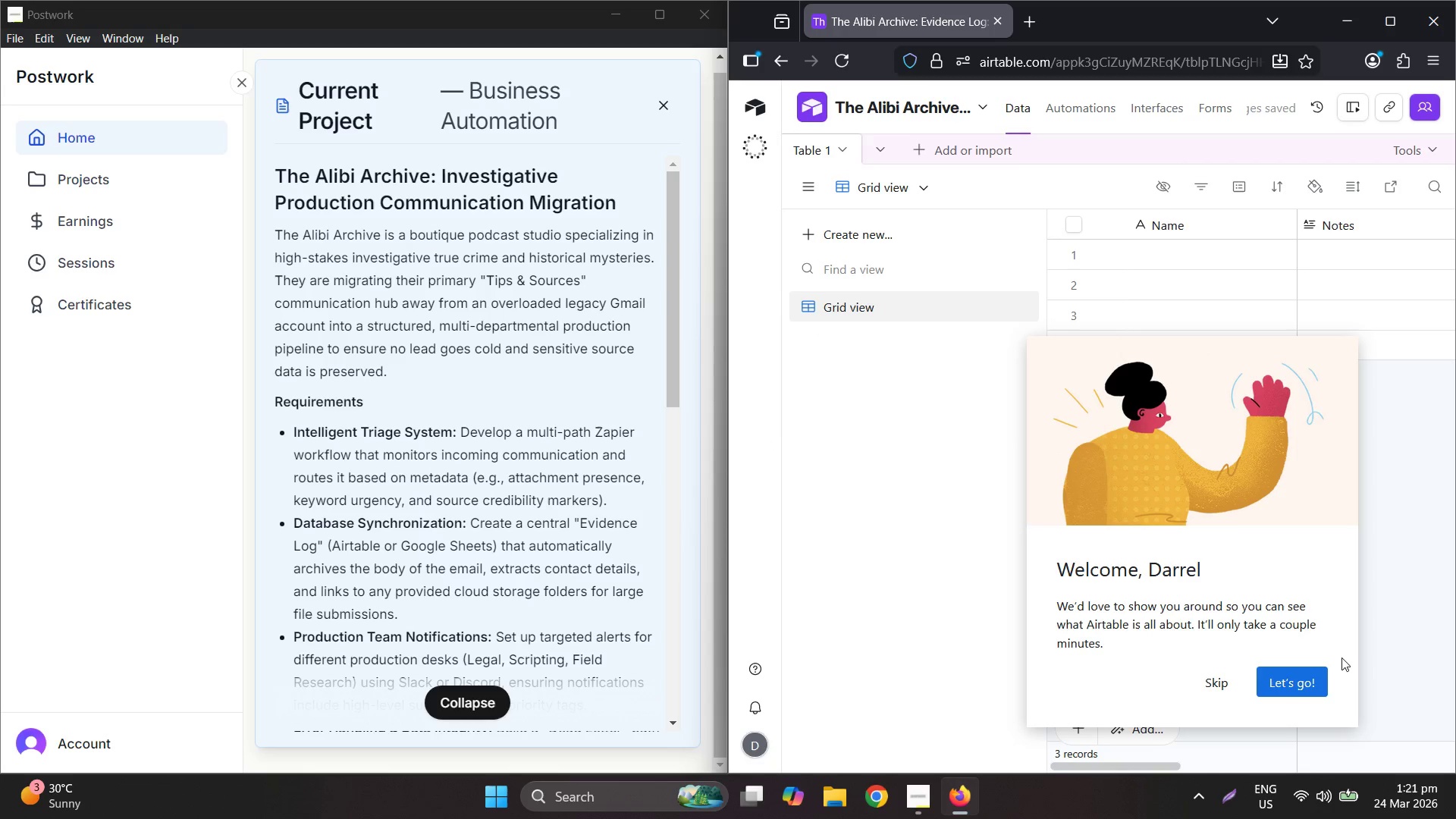 
left_click([1219, 681])
 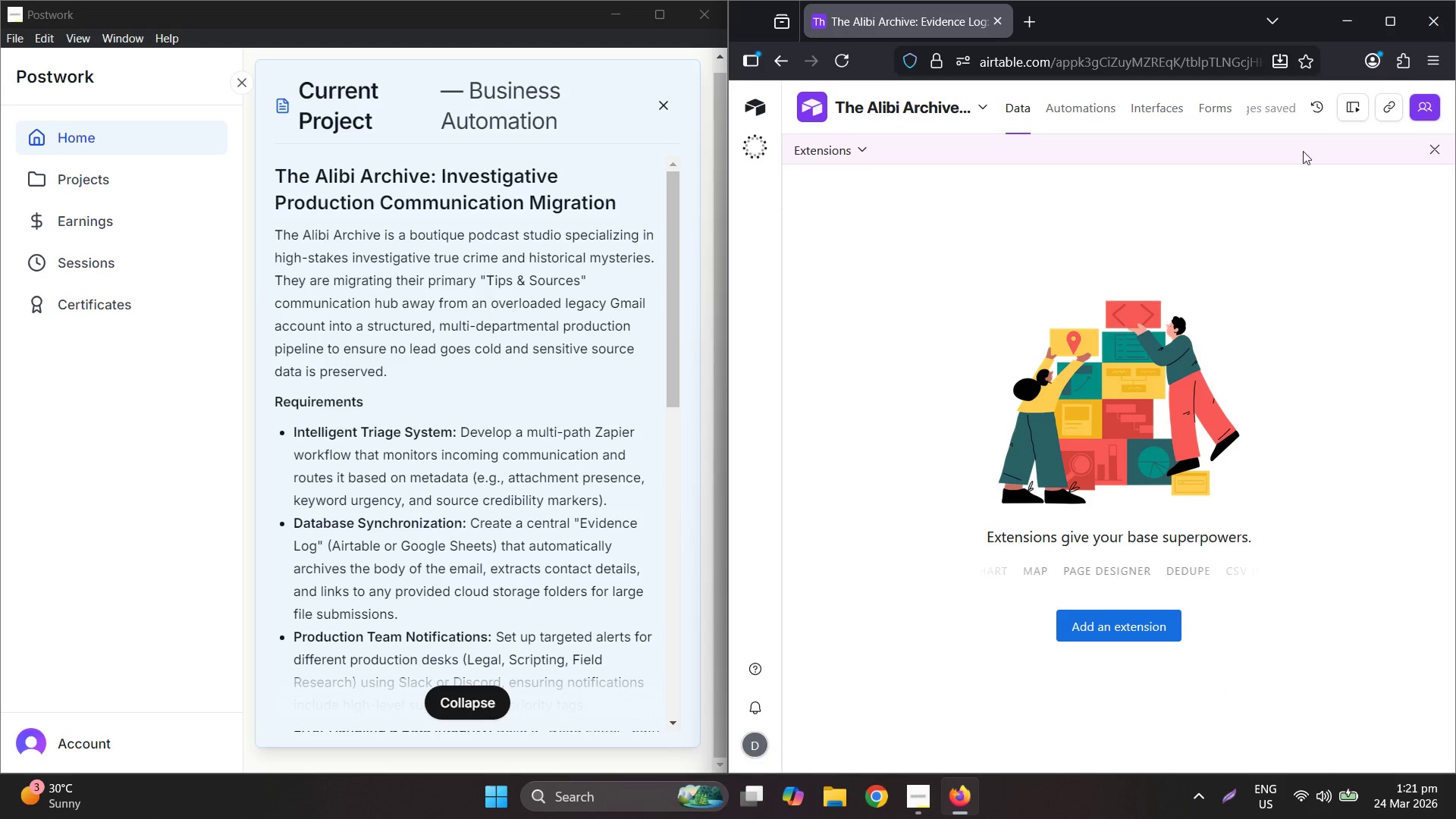 
left_click([1435, 152])
 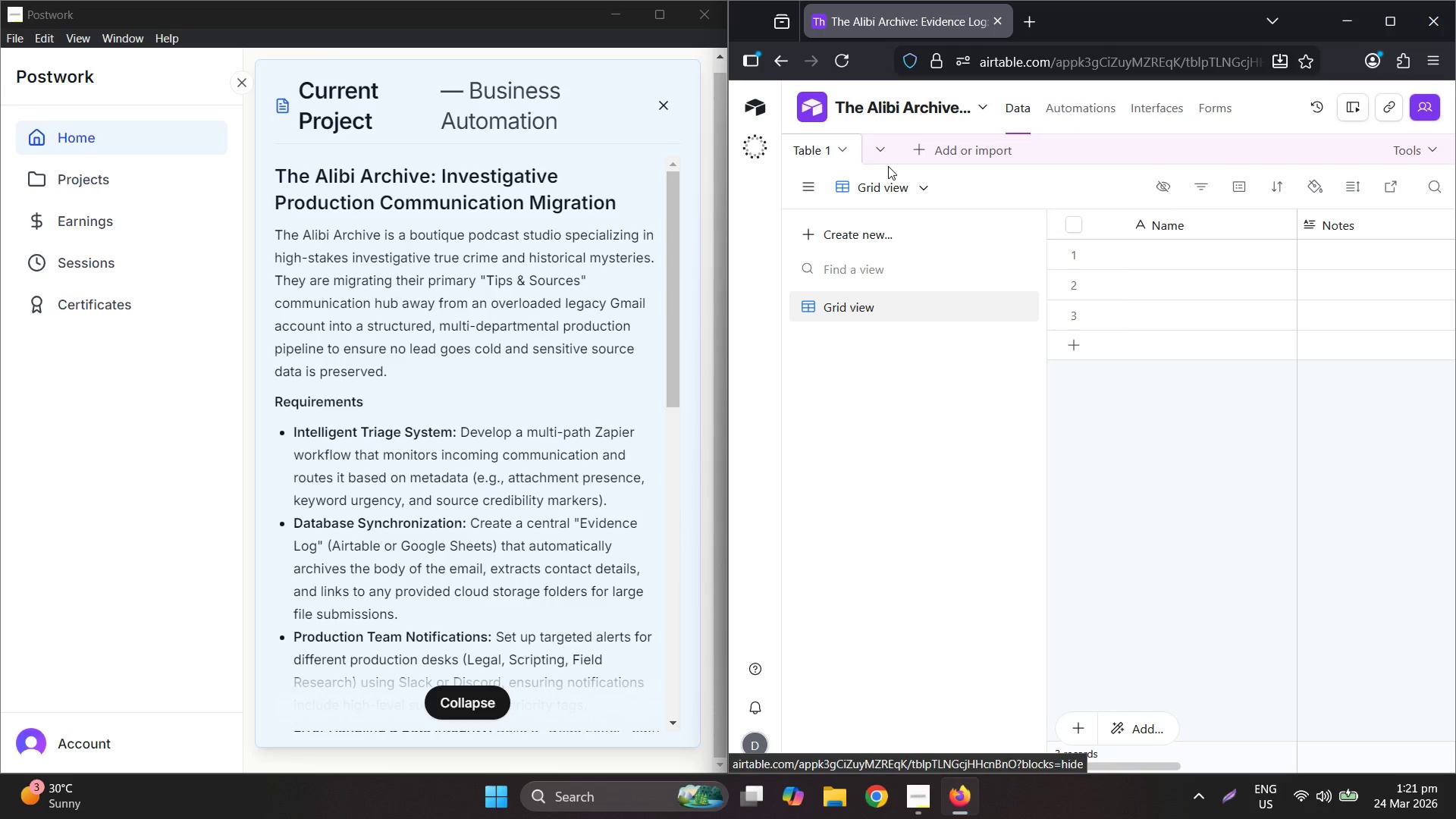 
left_click([1195, 259])
 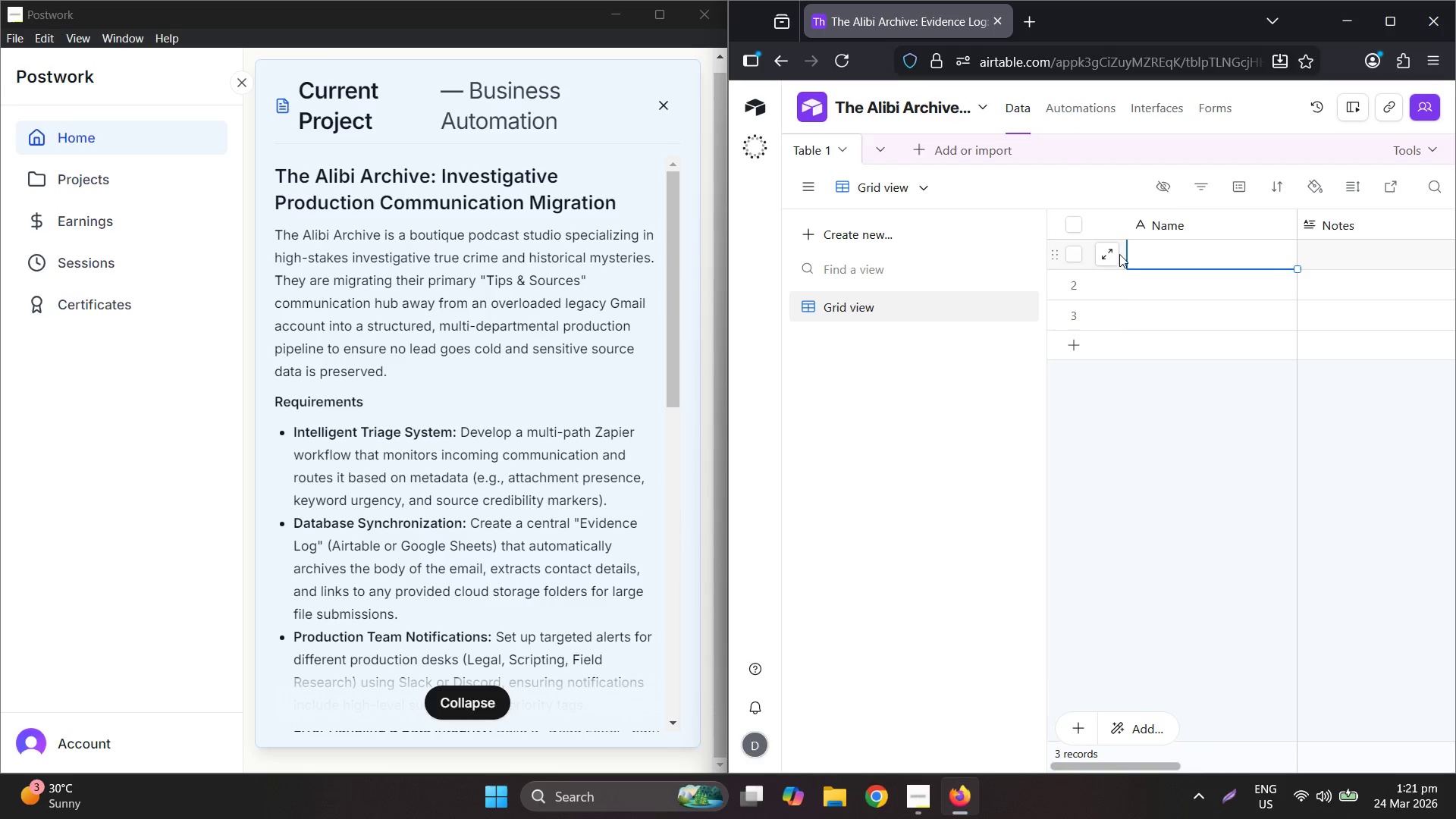 
left_click([937, 202])
 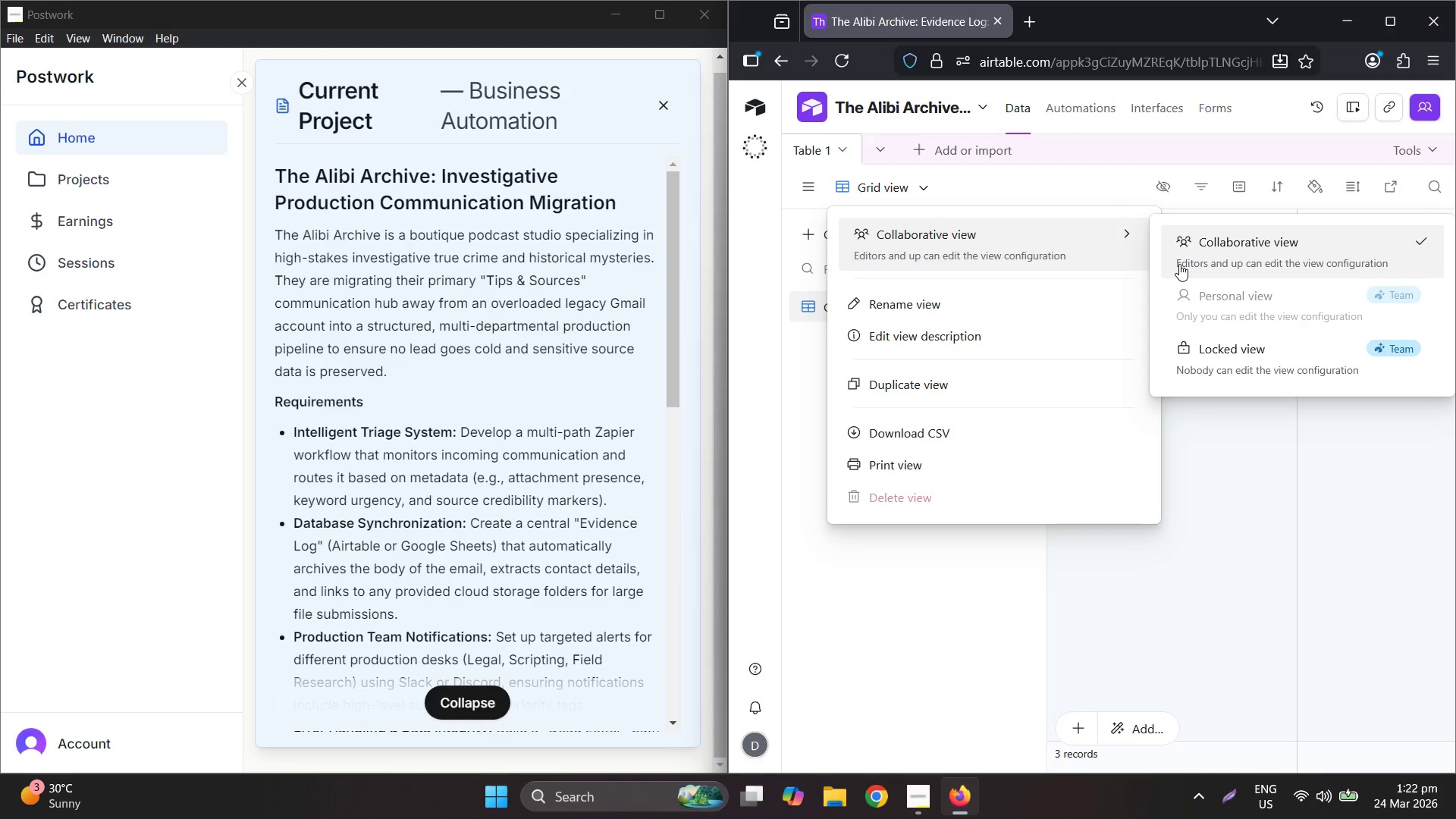 
wait(5.3)
 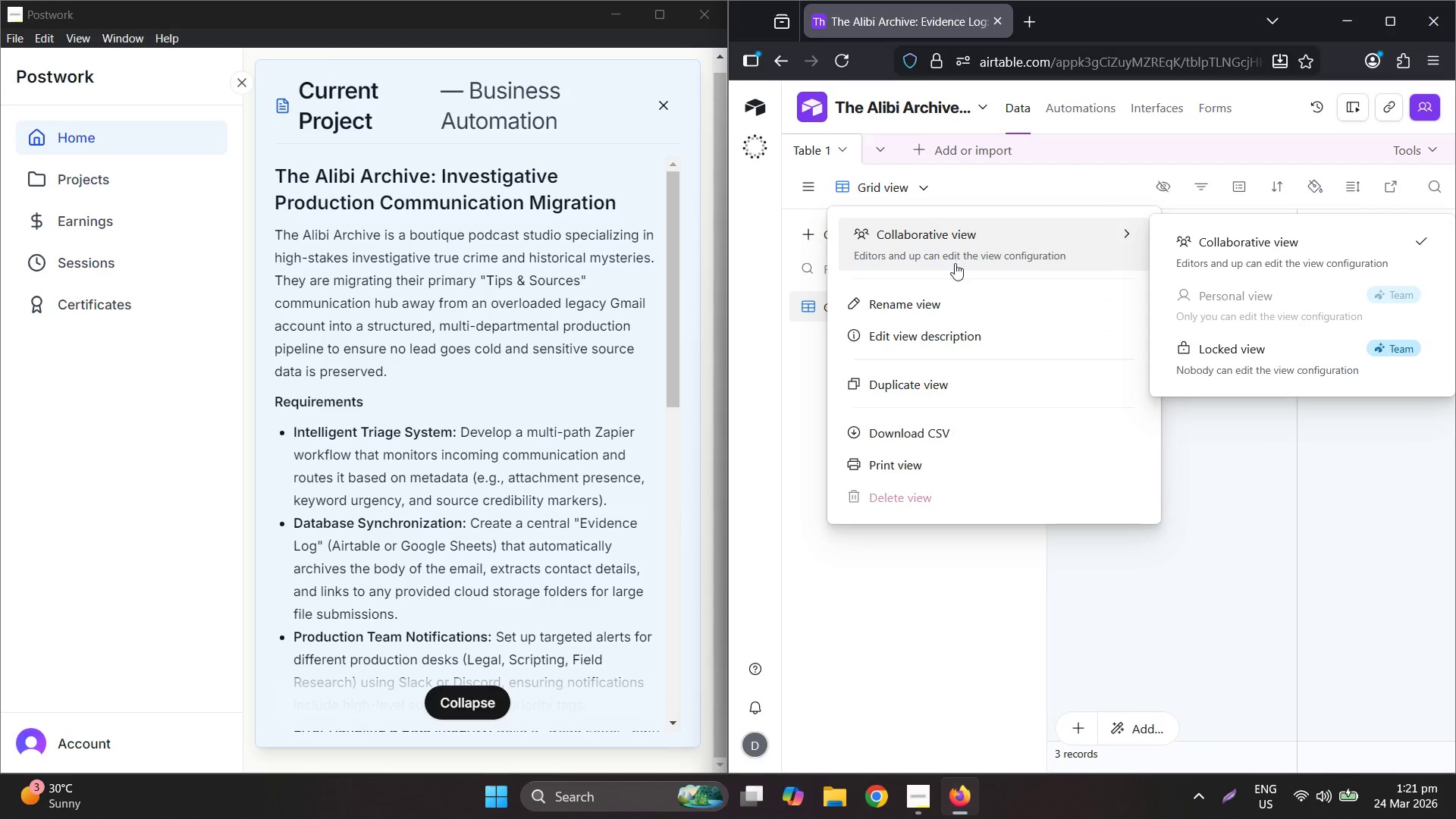 
left_click([1179, 264])
 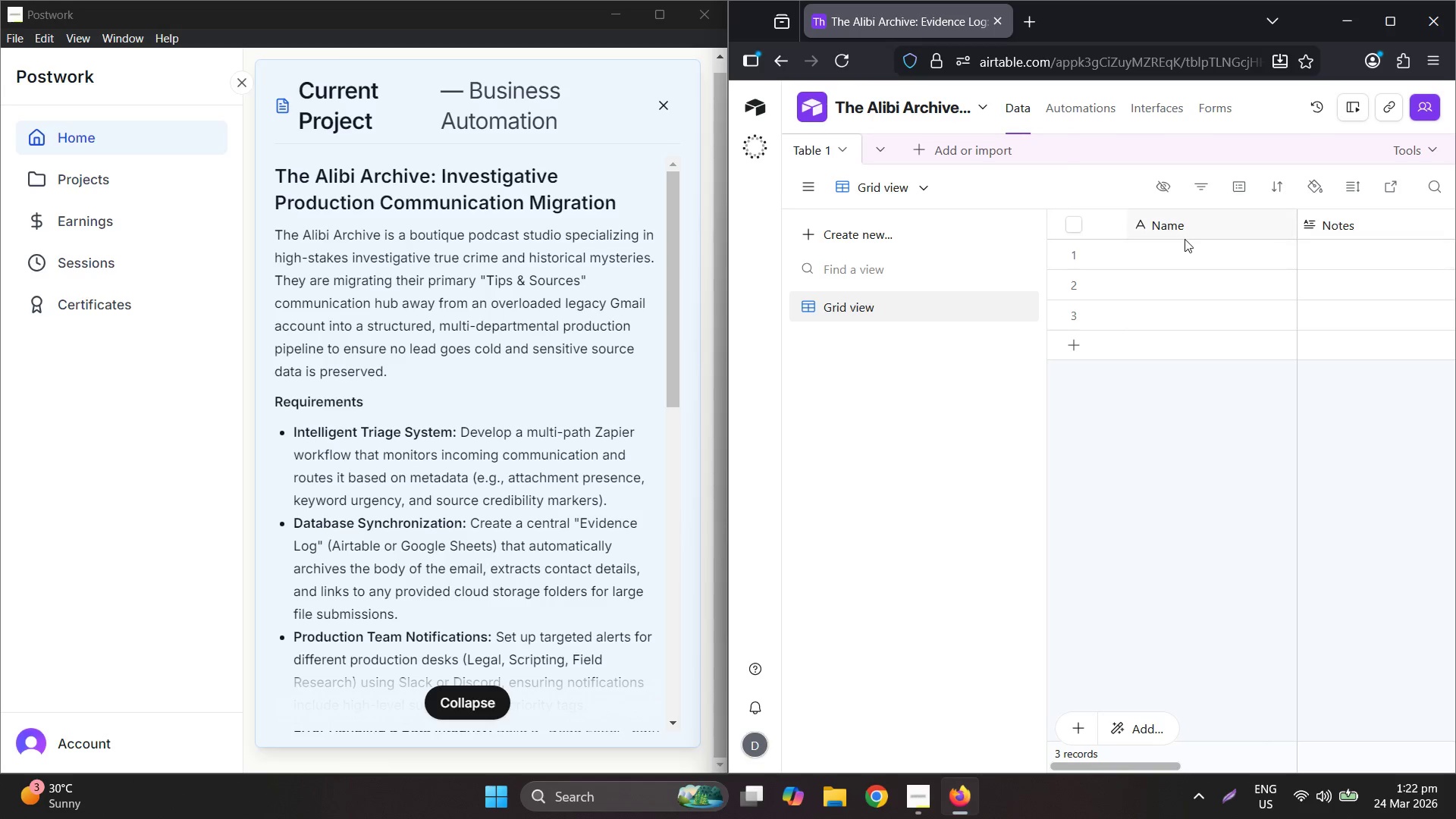 
left_click([1180, 261])
 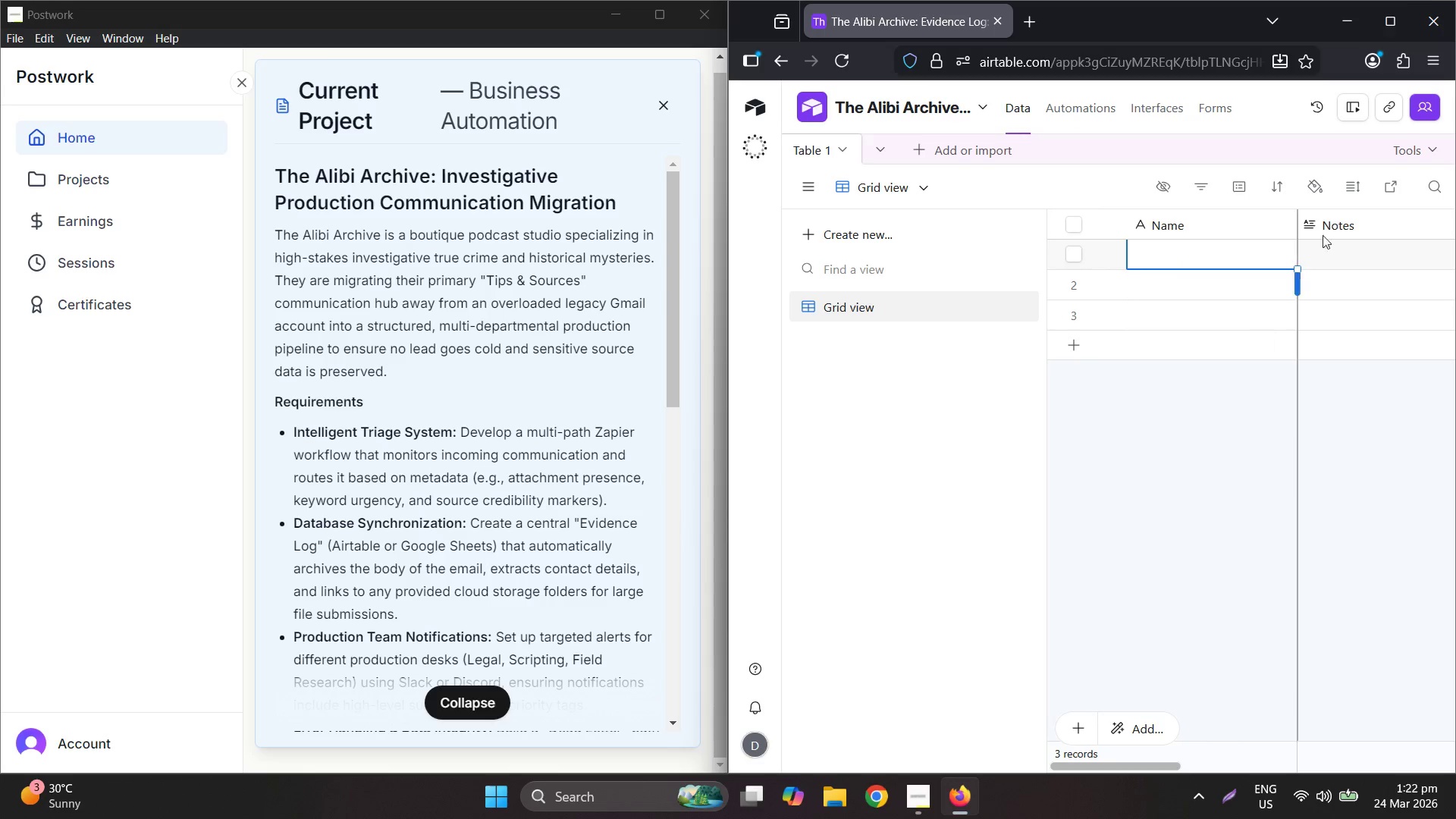 
left_click([1396, 16])
 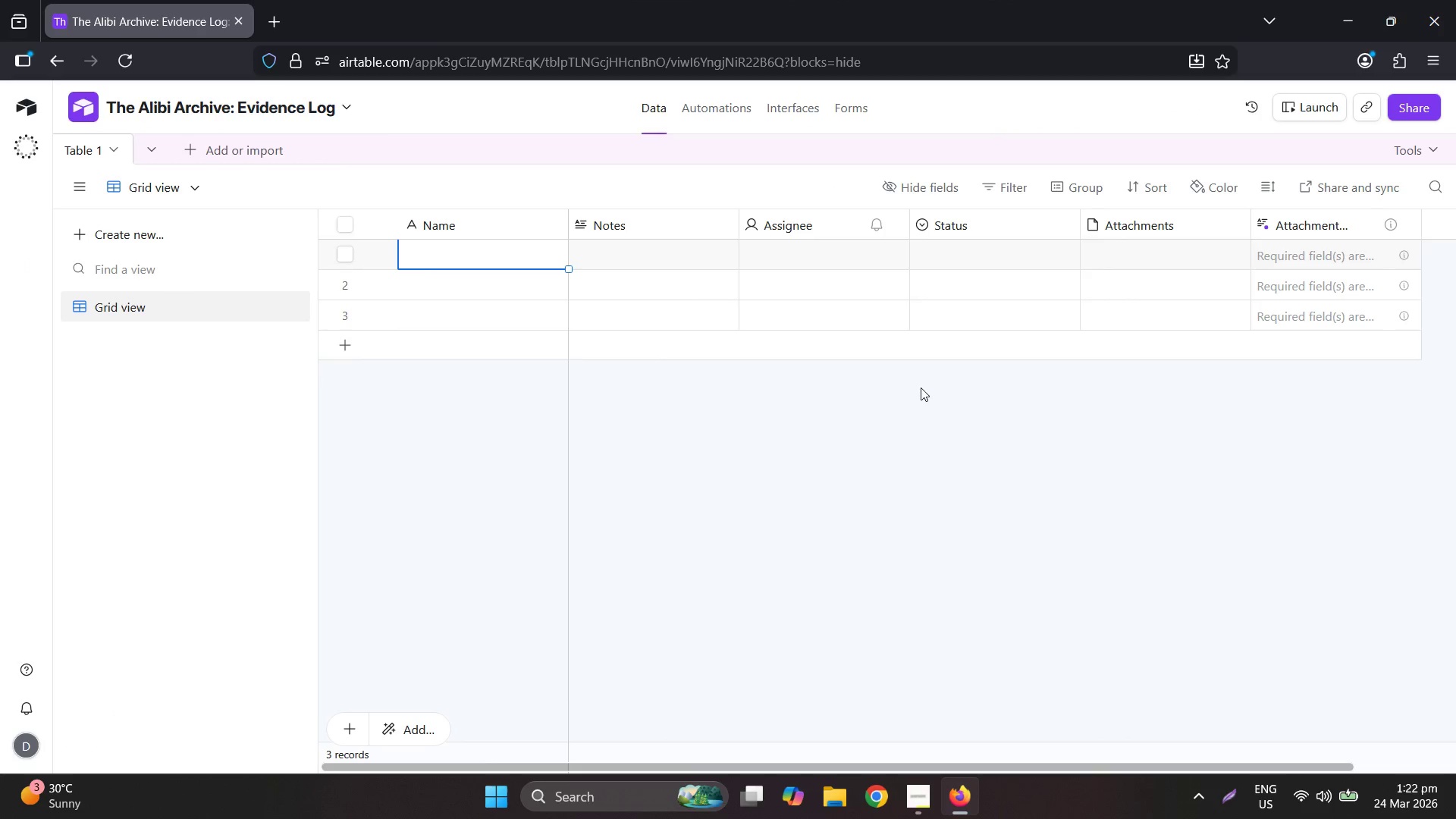 
left_click([442, 234])
 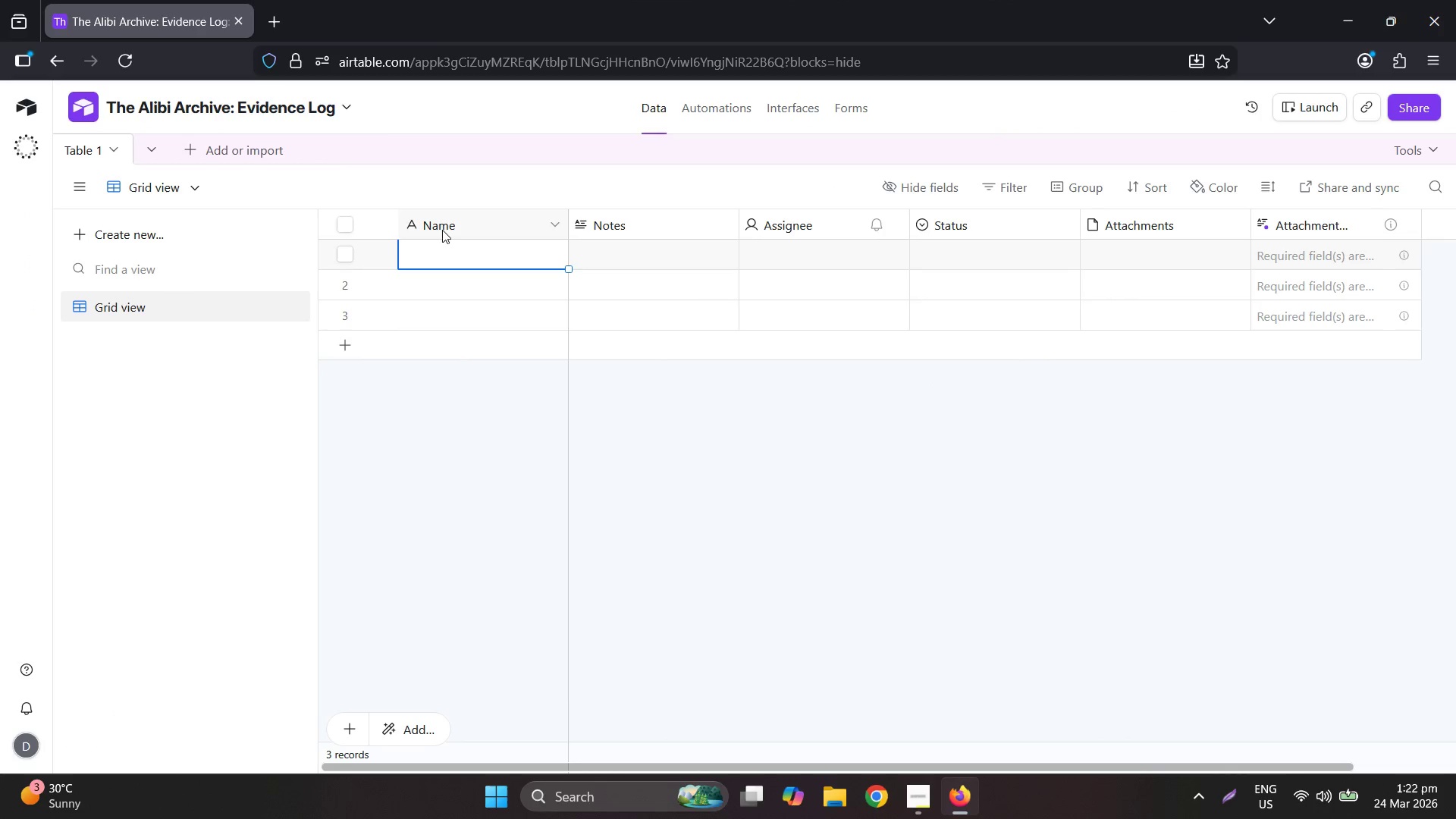 
left_click([441, 226])
 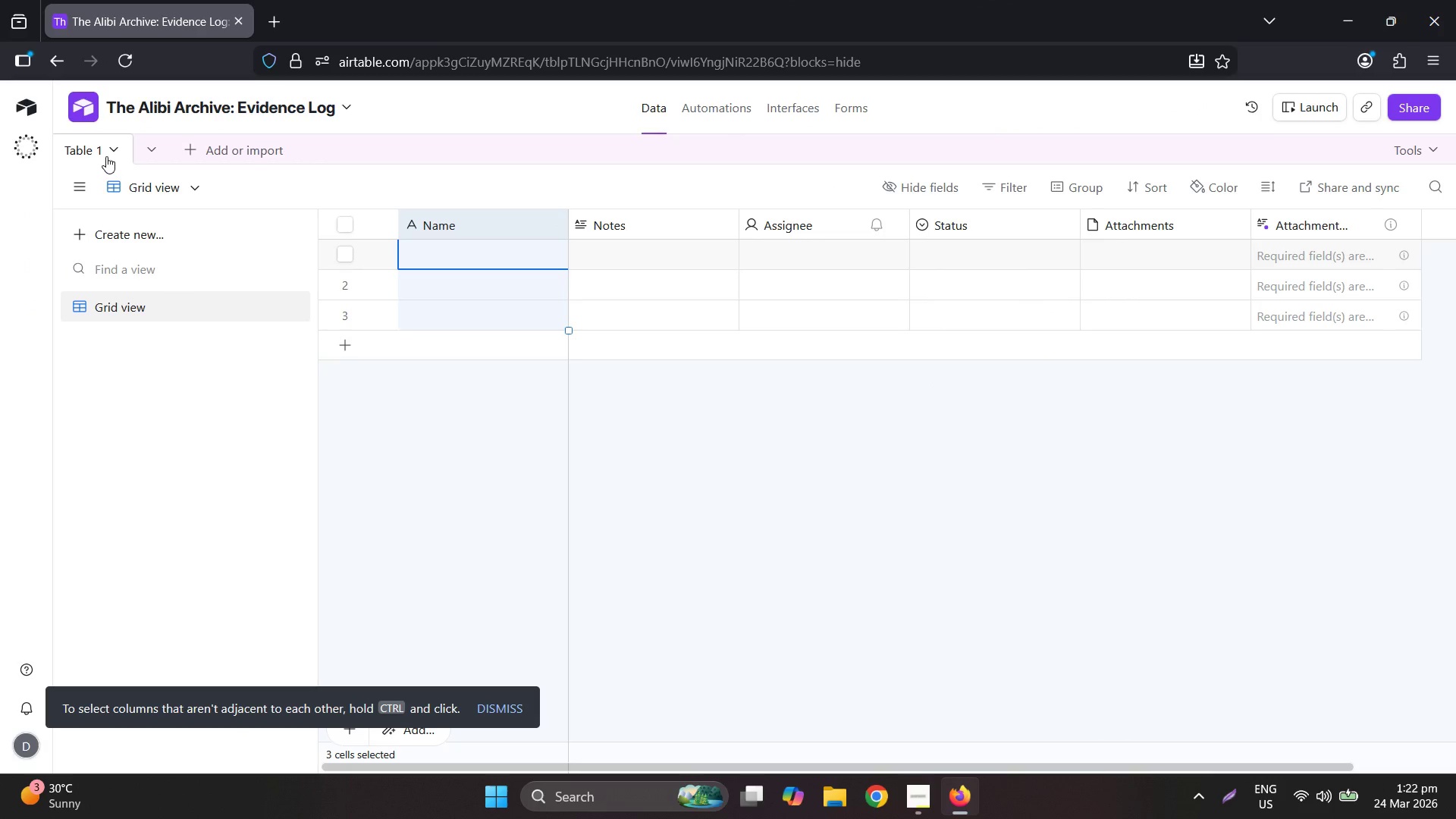 
left_click([75, 187])
 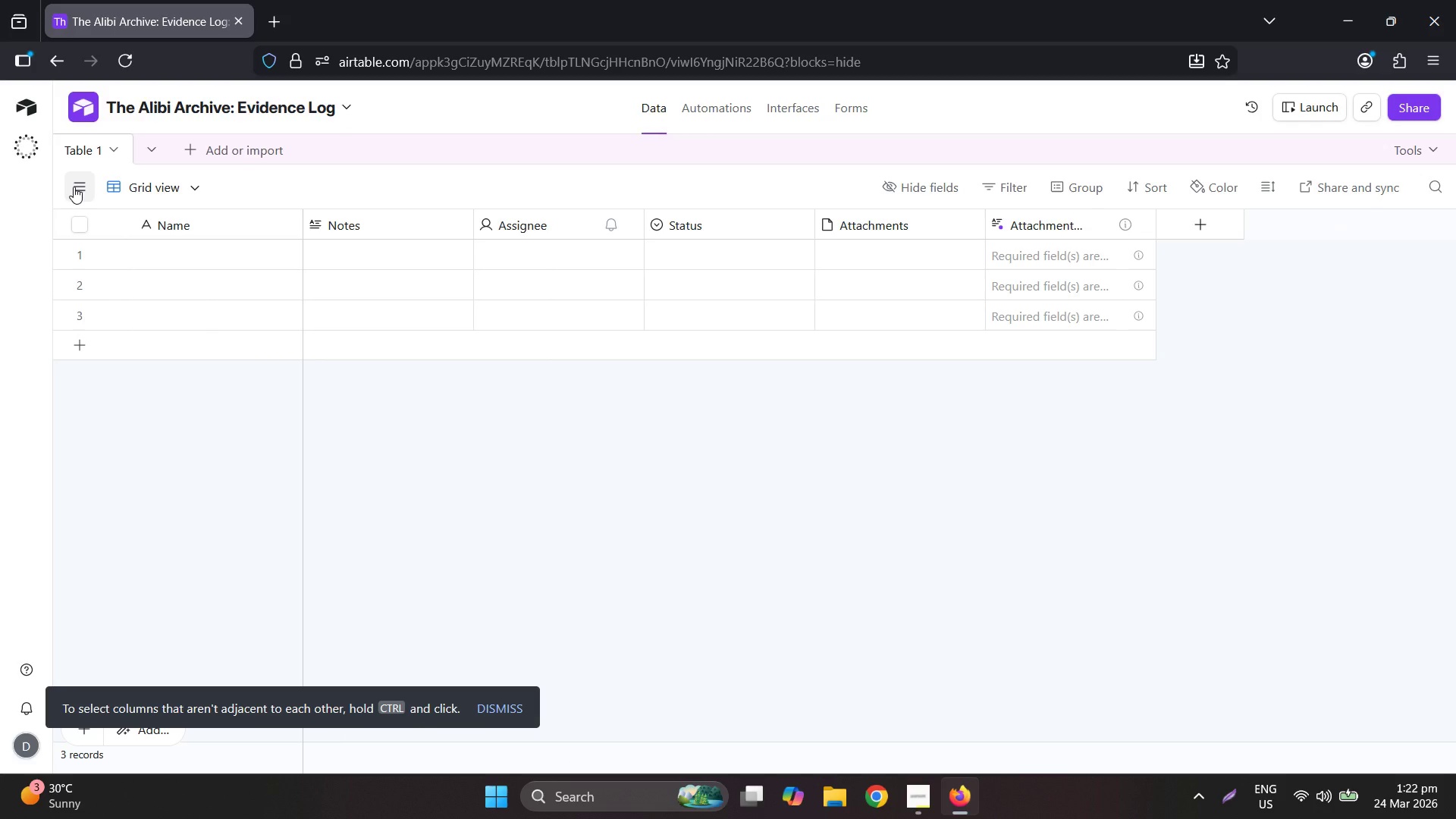 
left_click([74, 187])
 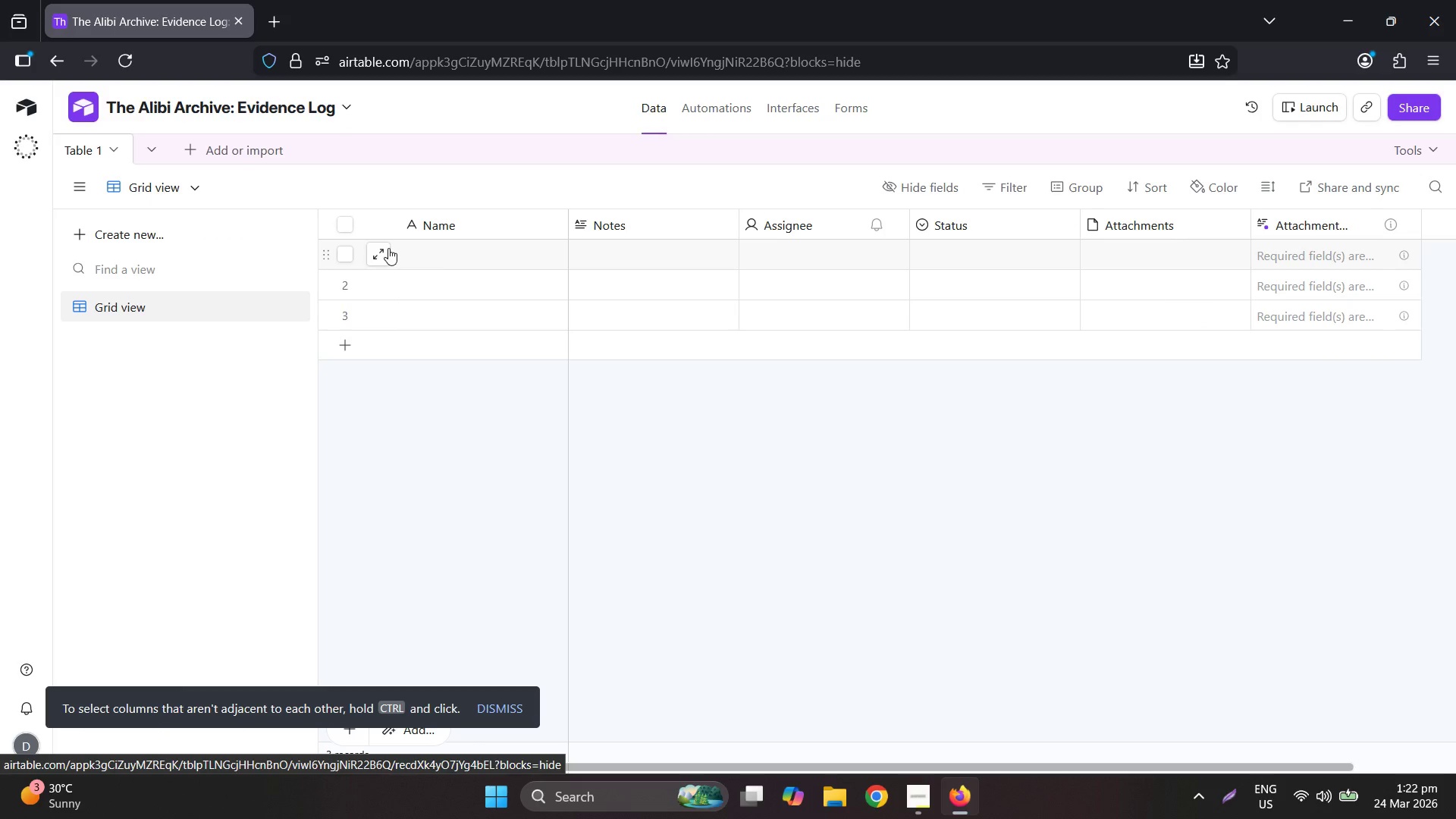 
left_click([378, 255])
 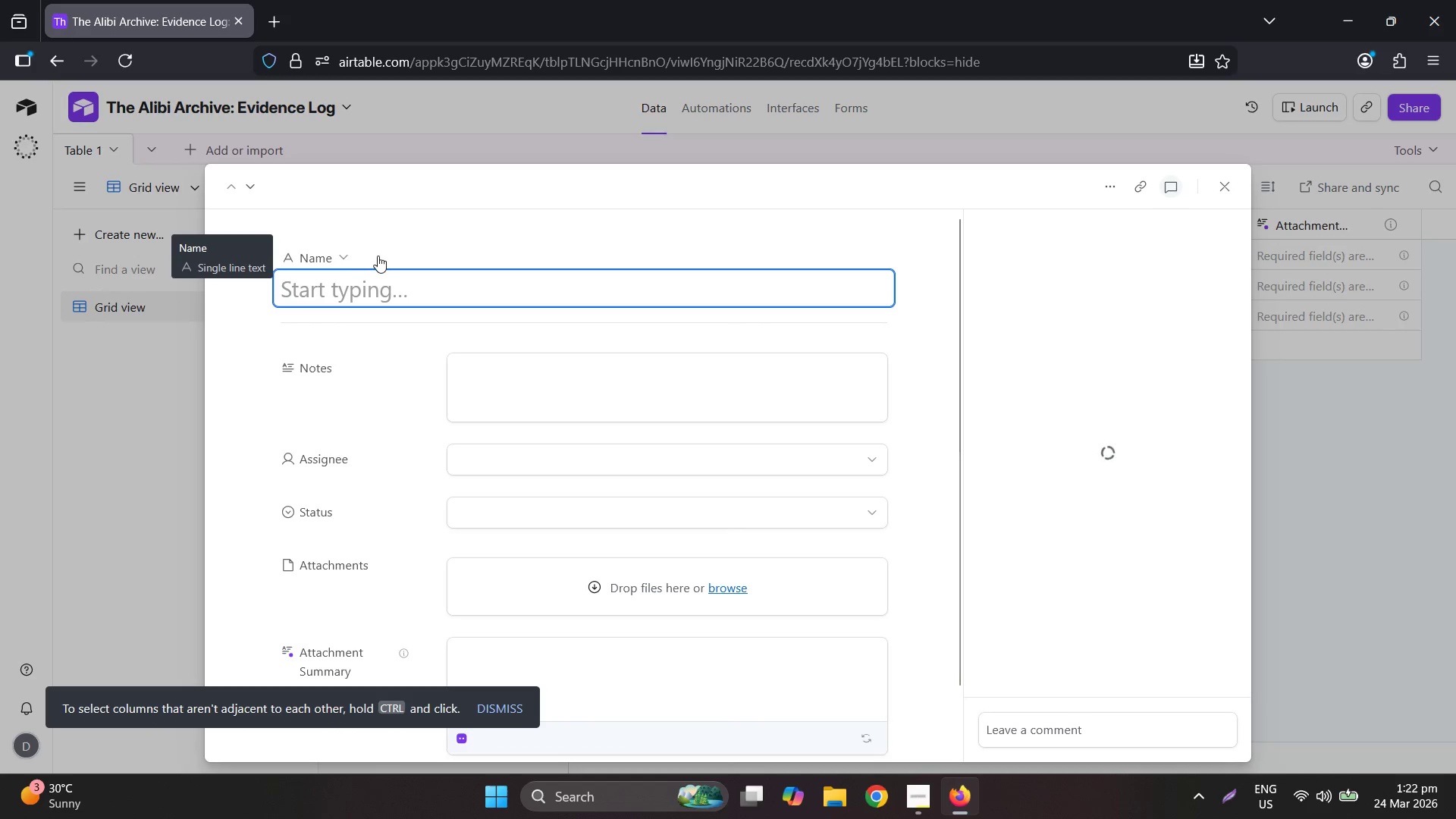 
left_click([555, 102])
 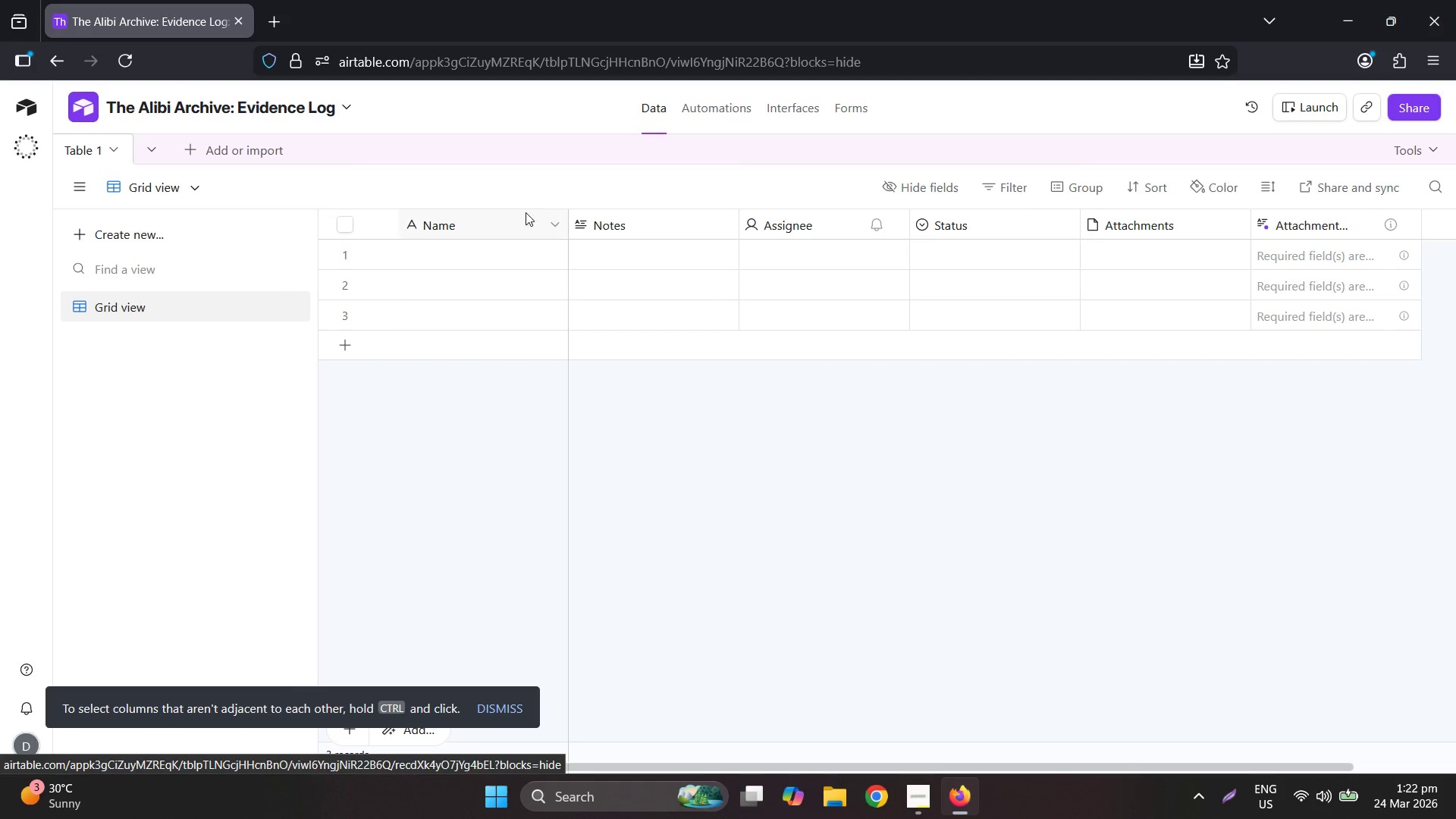 
left_click([483, 231])
 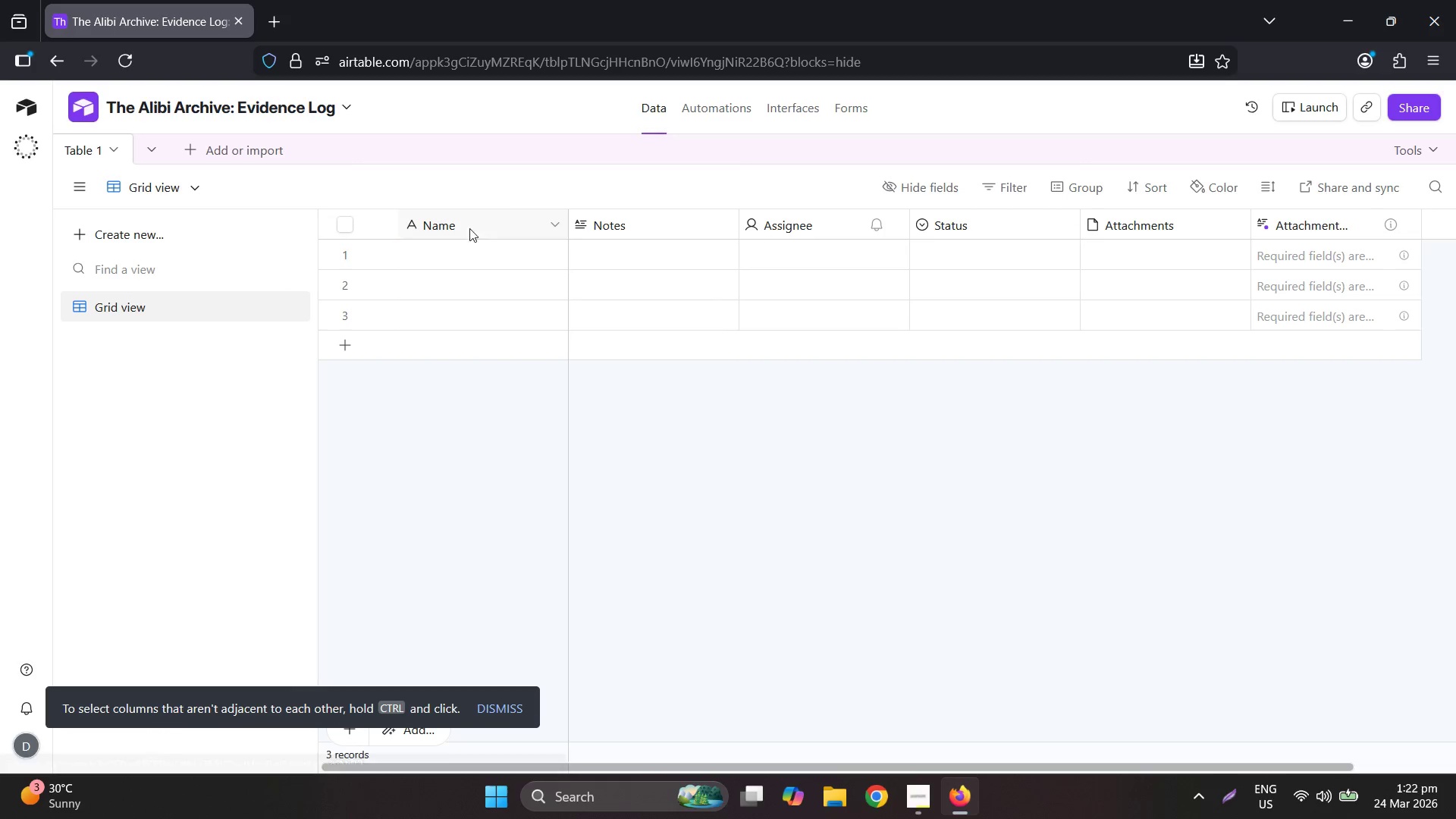 
left_click([458, 222])
 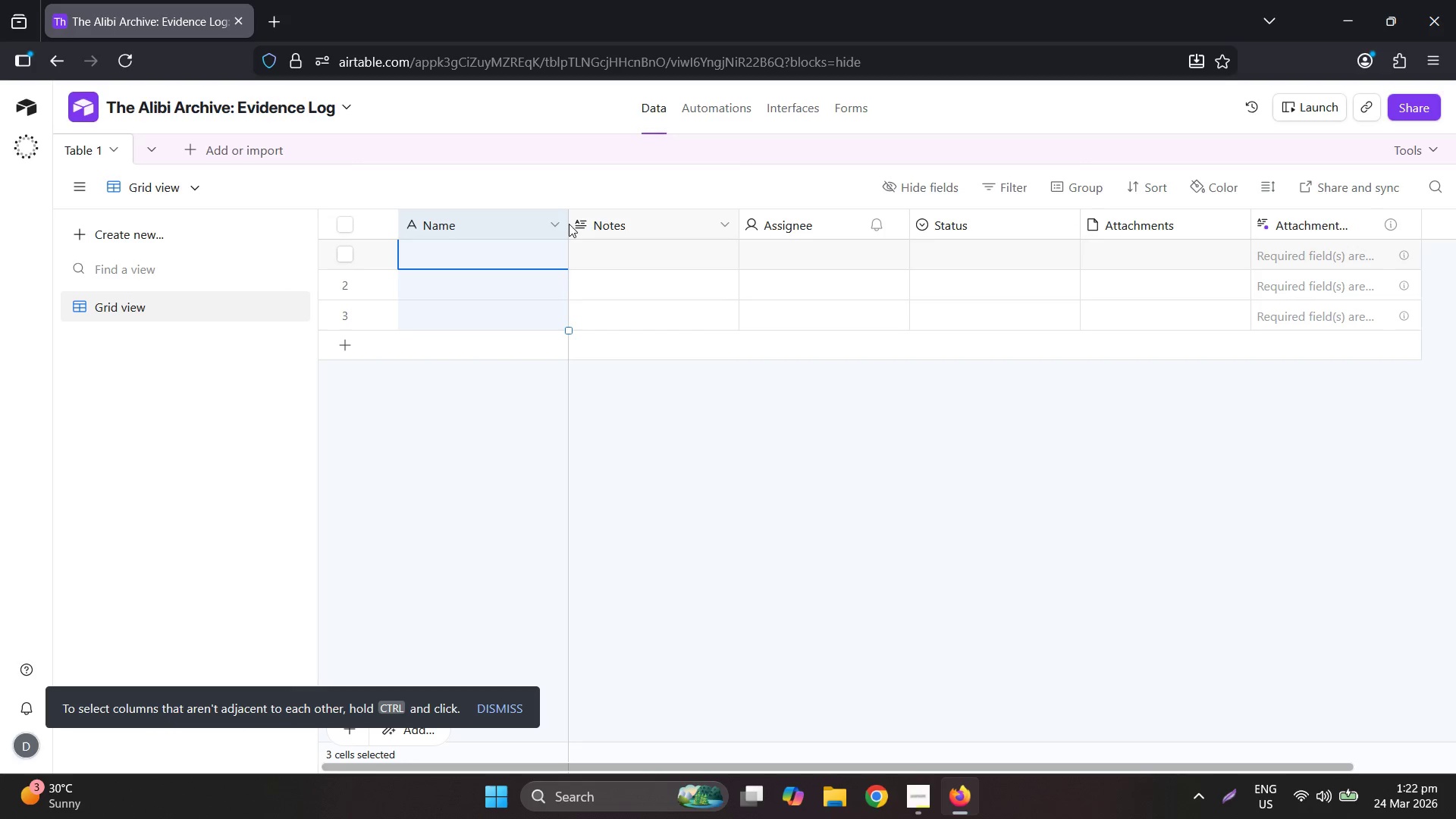 
double_click([566, 224])
 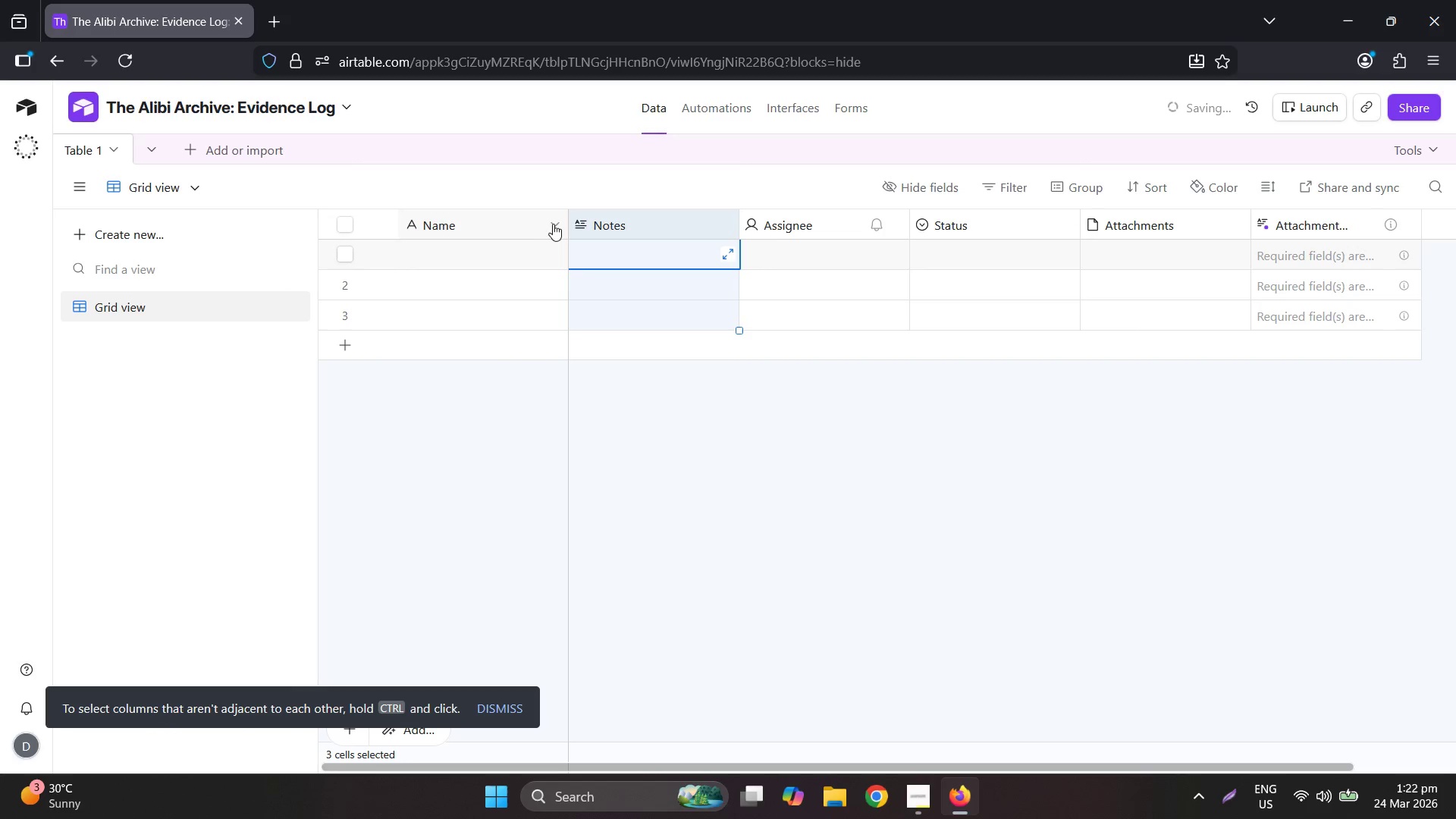 
triple_click([548, 222])
 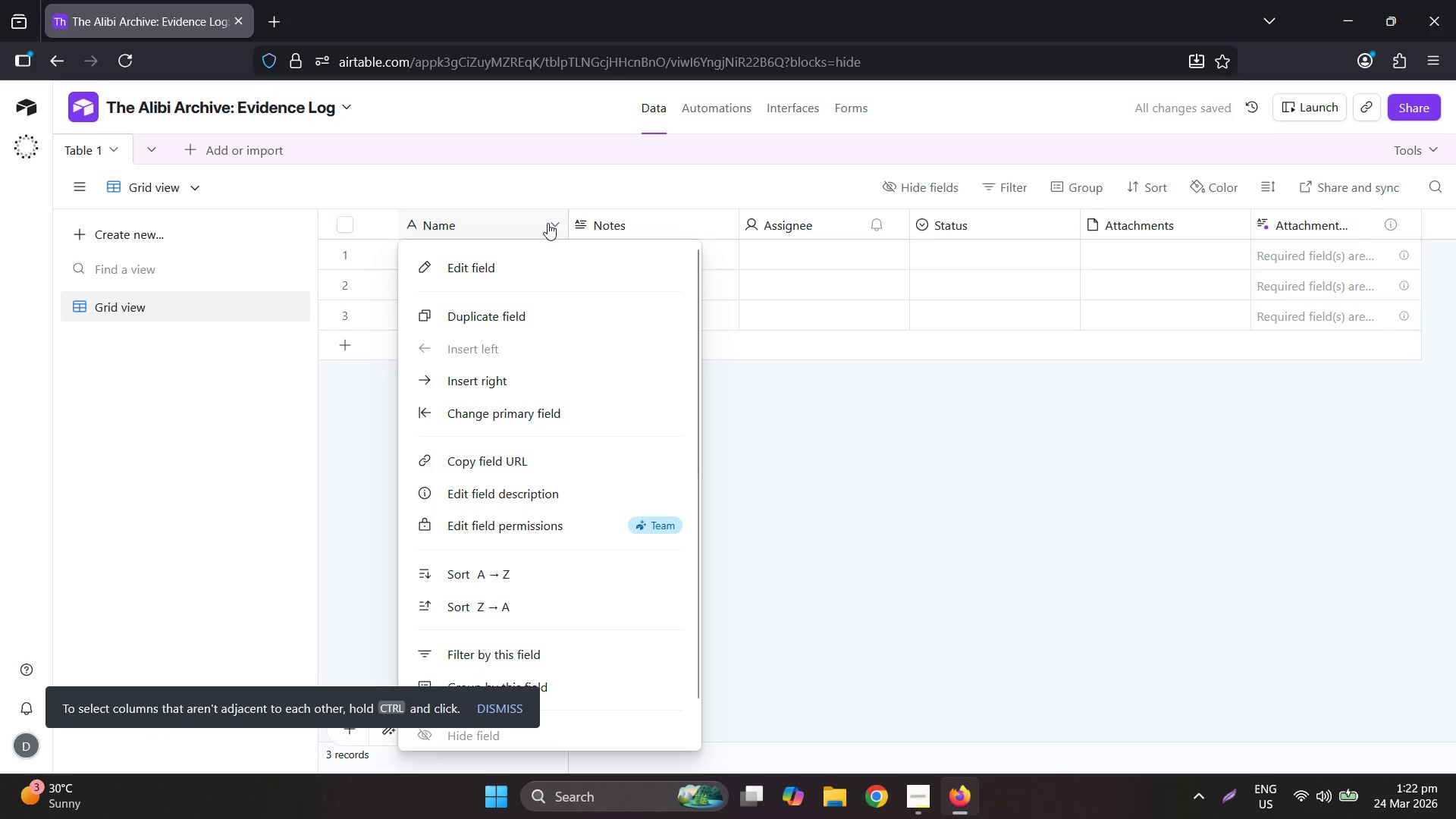 
left_click([546, 253])
 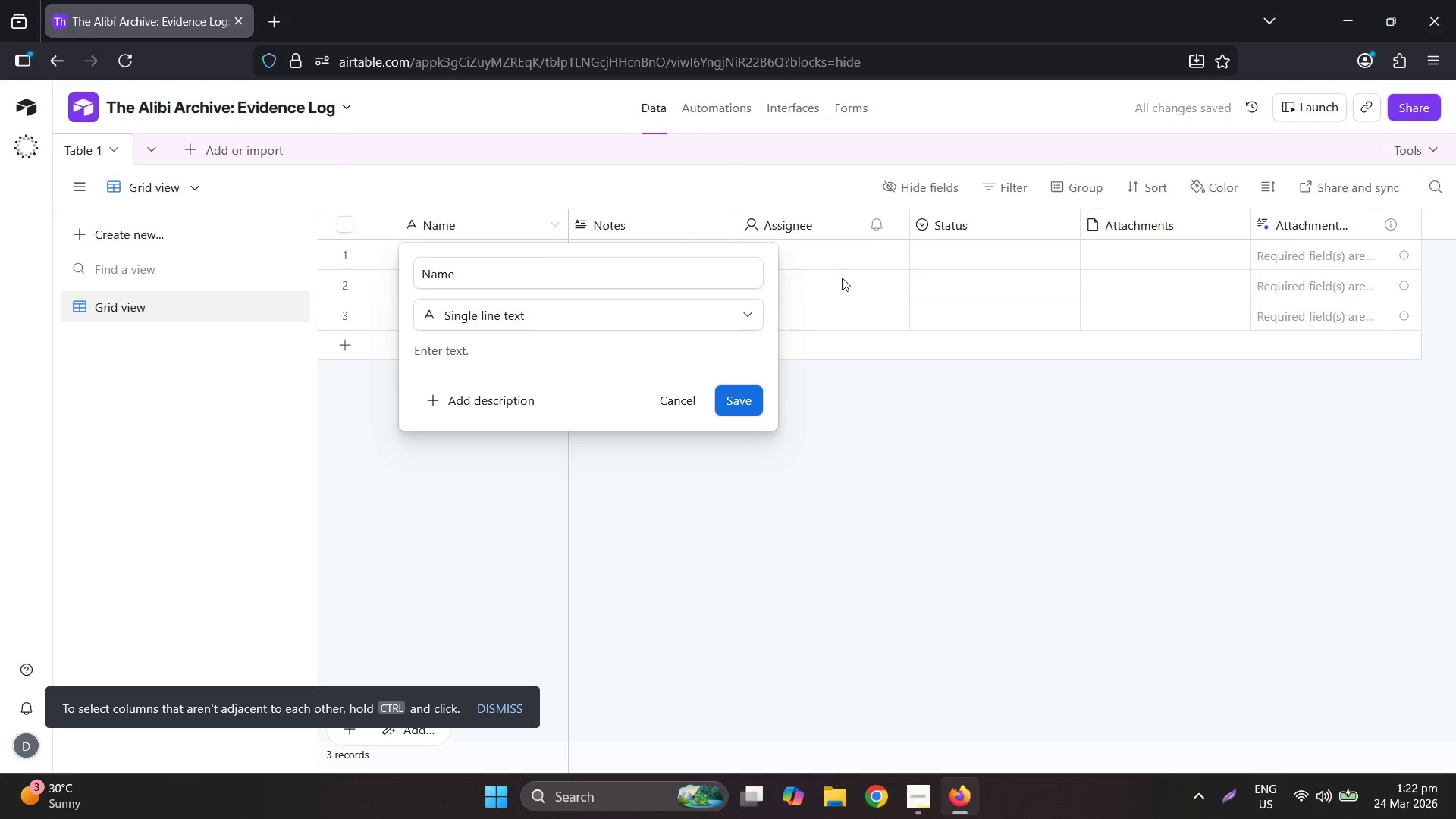 
left_click([911, 419])
 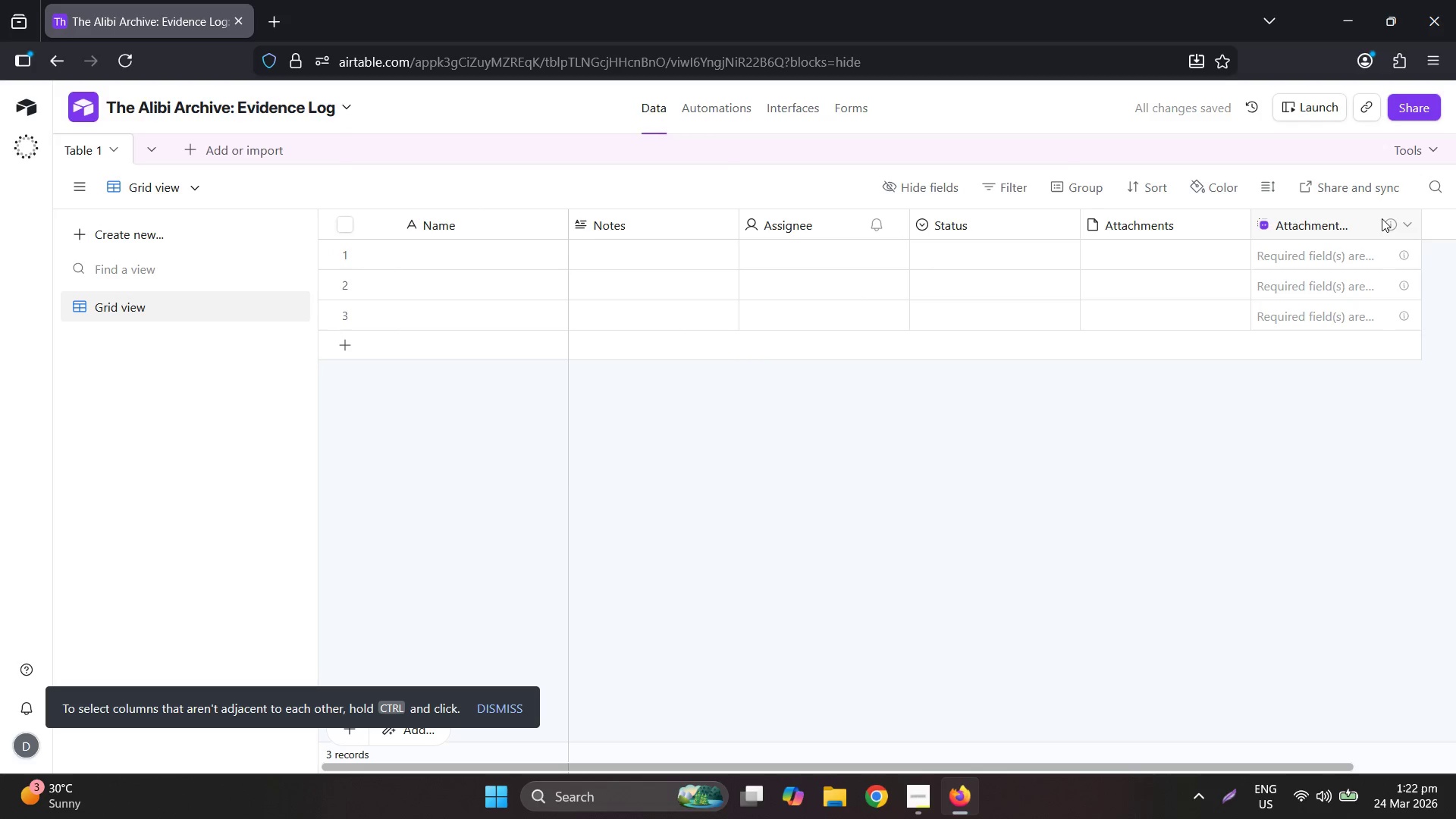 
left_click([1404, 229])